 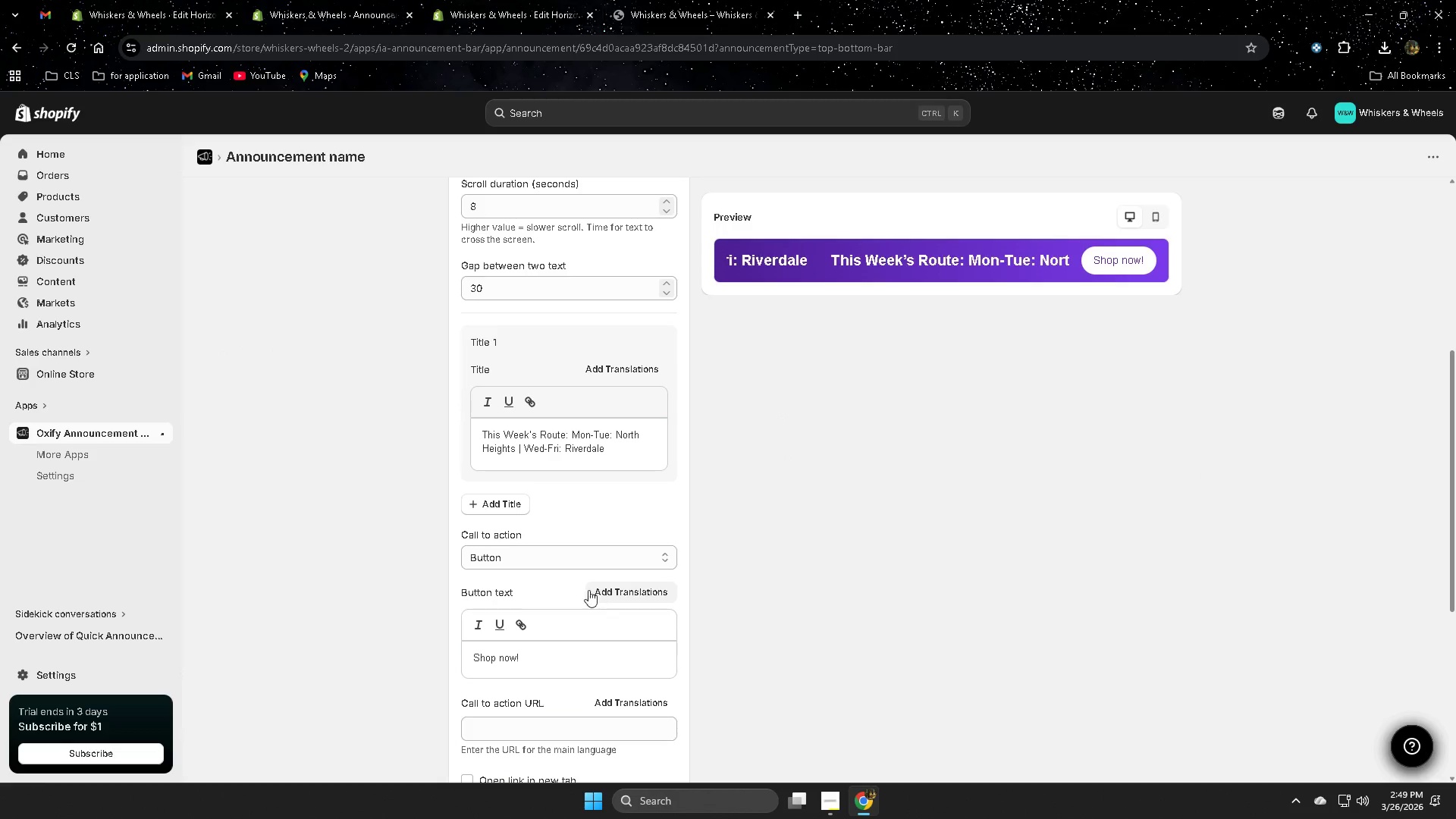 
left_click([620, 563])
 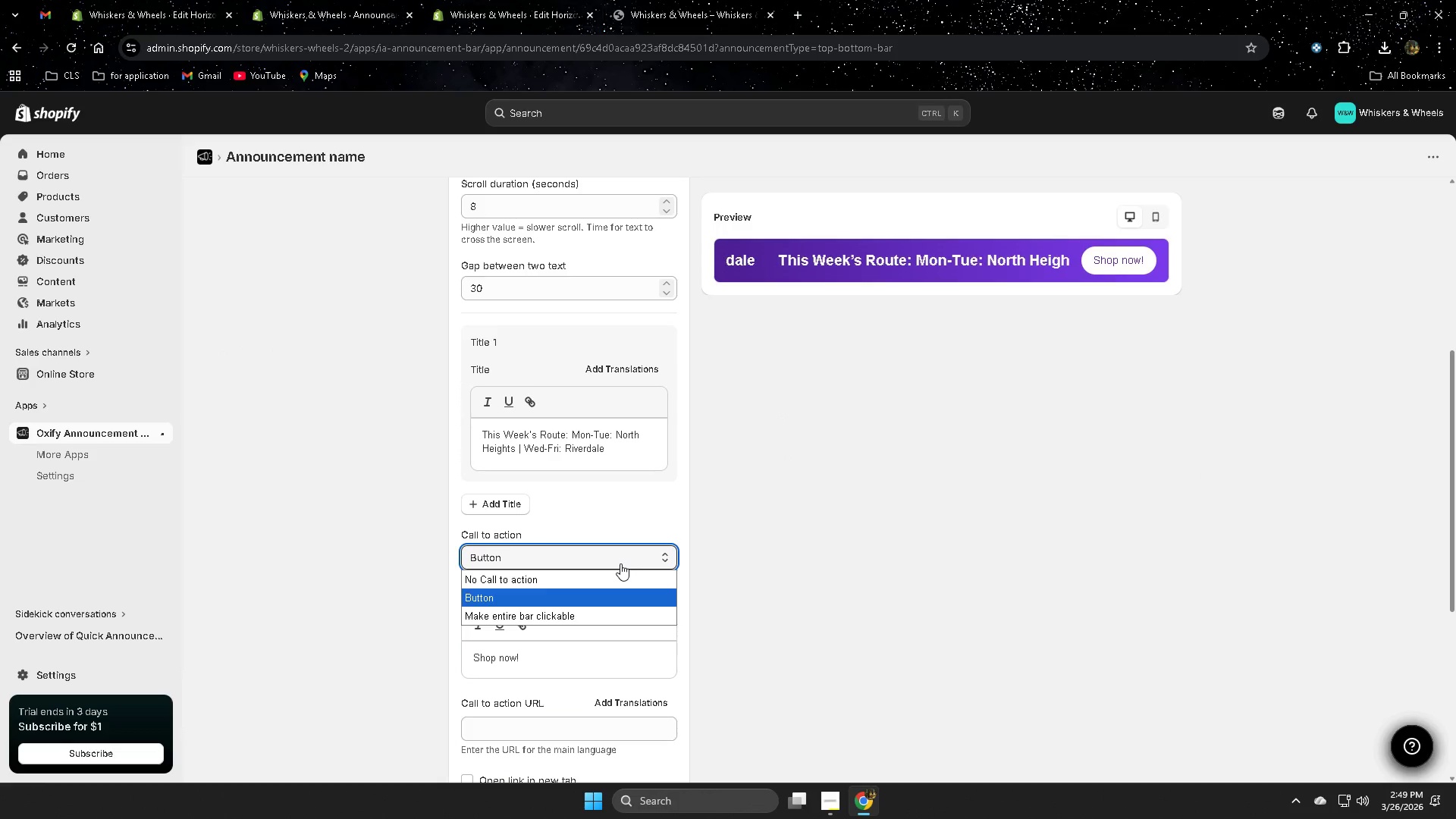 
left_click([603, 585])
 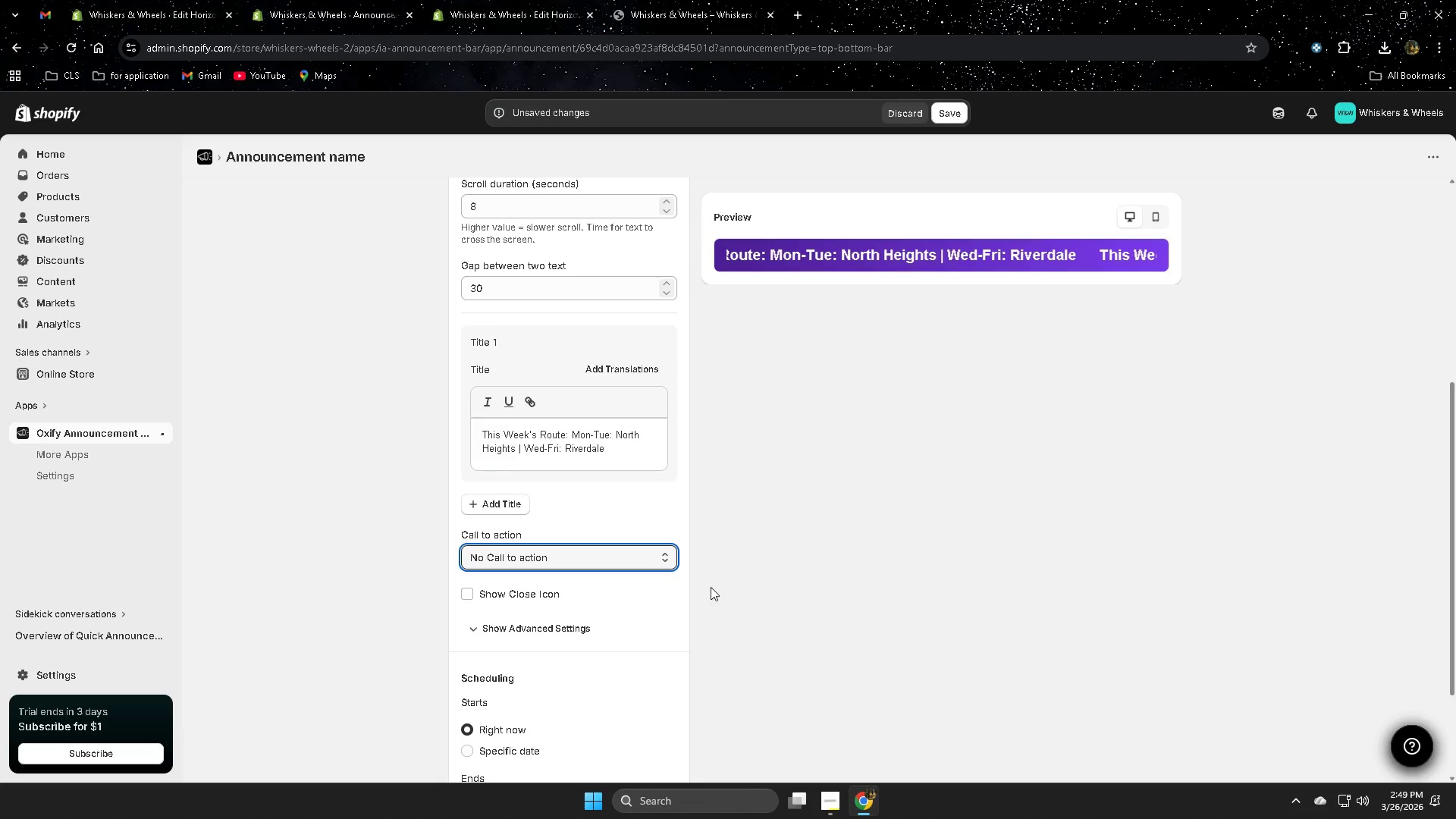 
scroll: coordinate [600, 609], scroll_direction: down, amount: 3.0
 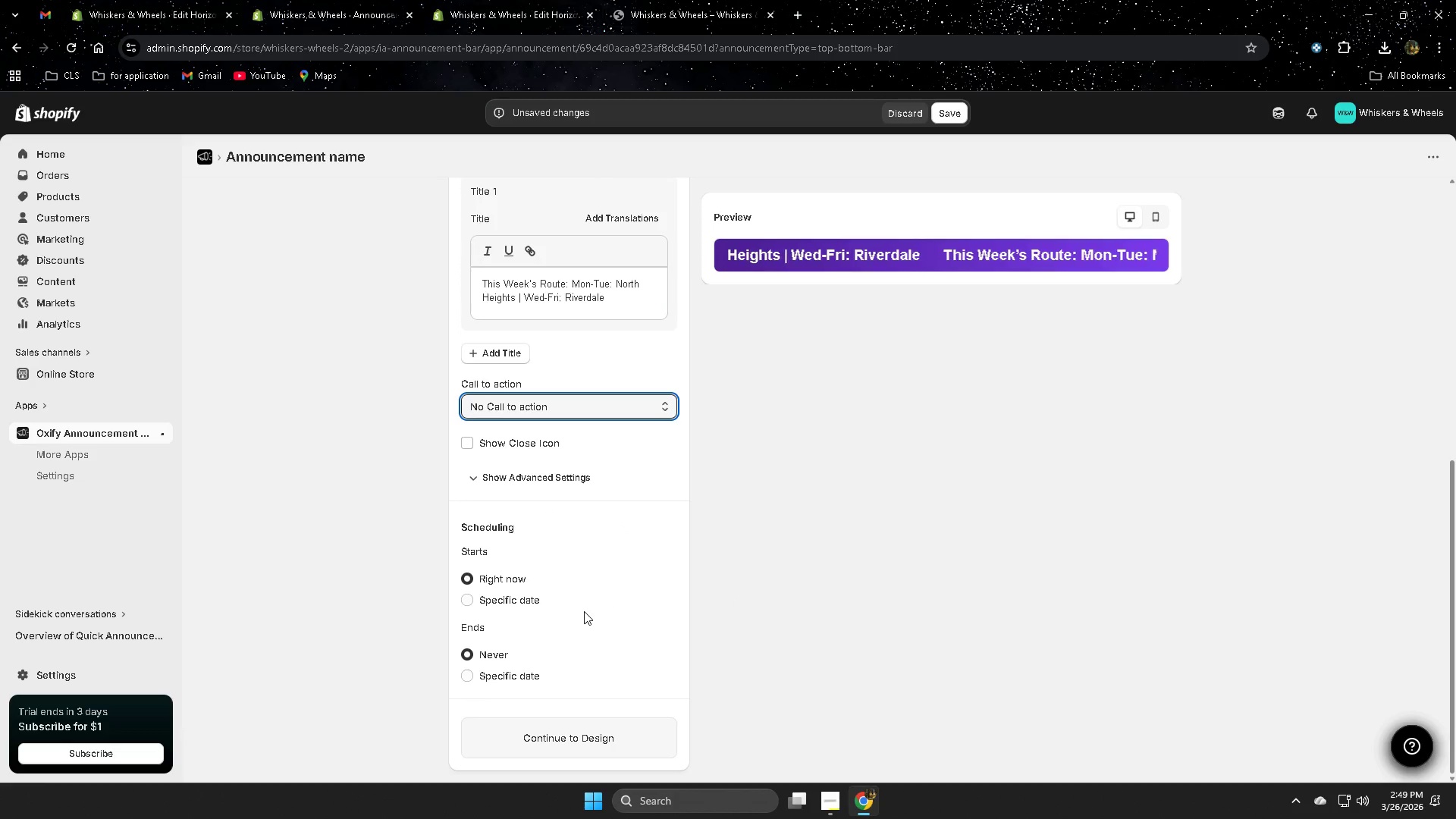 
scroll: coordinate [584, 611], scroll_direction: up, amount: 7.0
 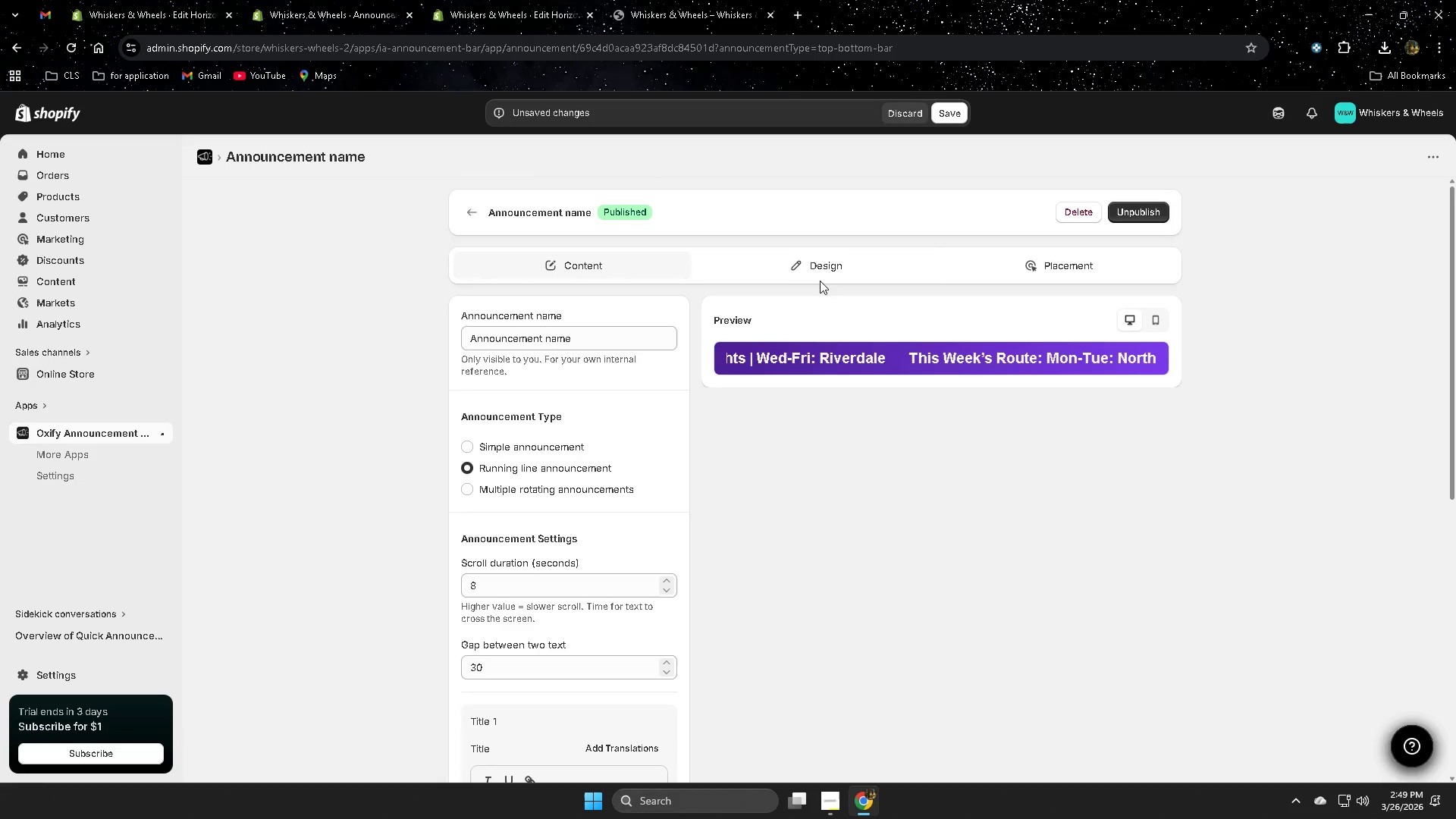 
left_click([820, 274])
 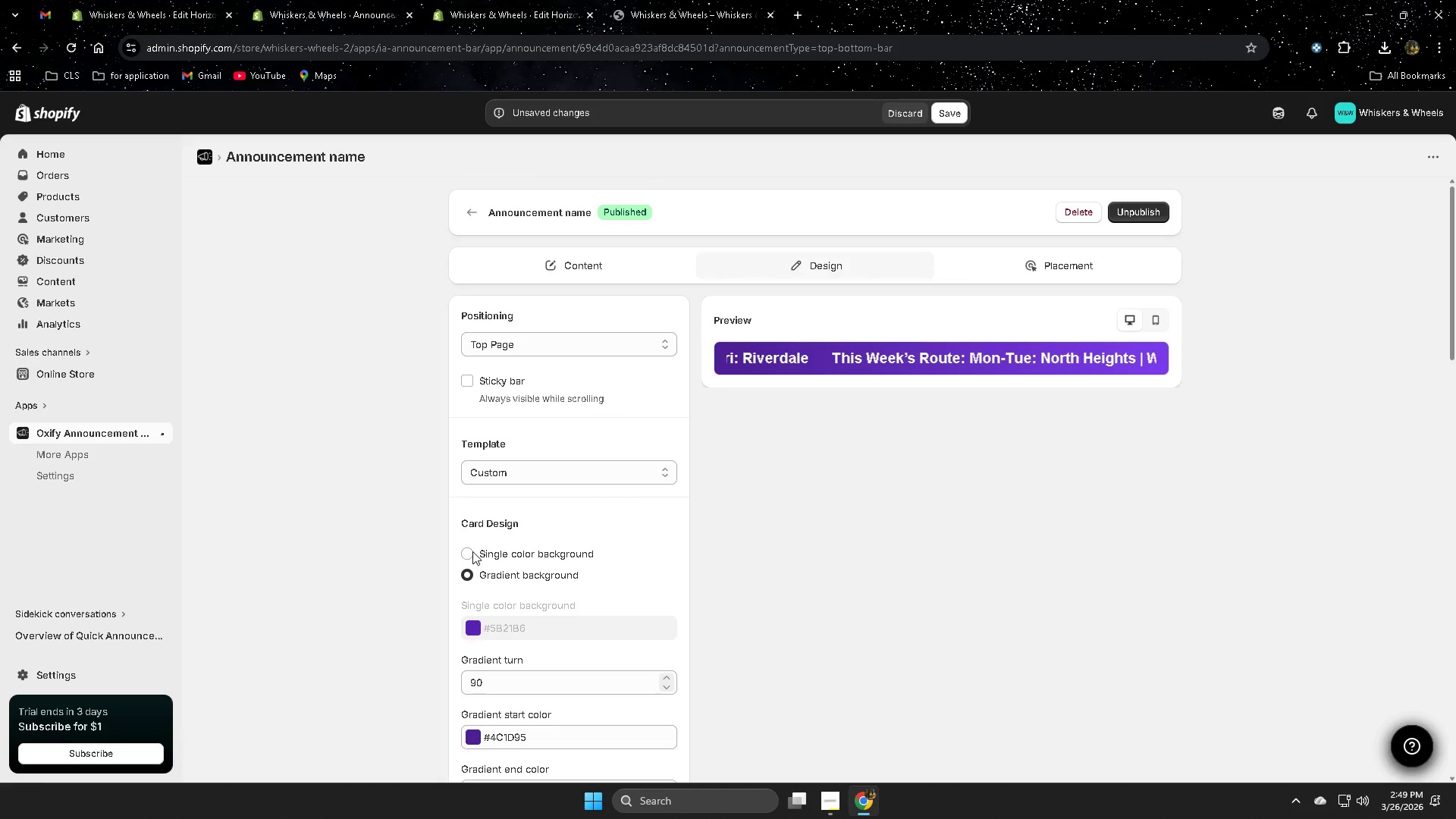 
wait(5.36)
 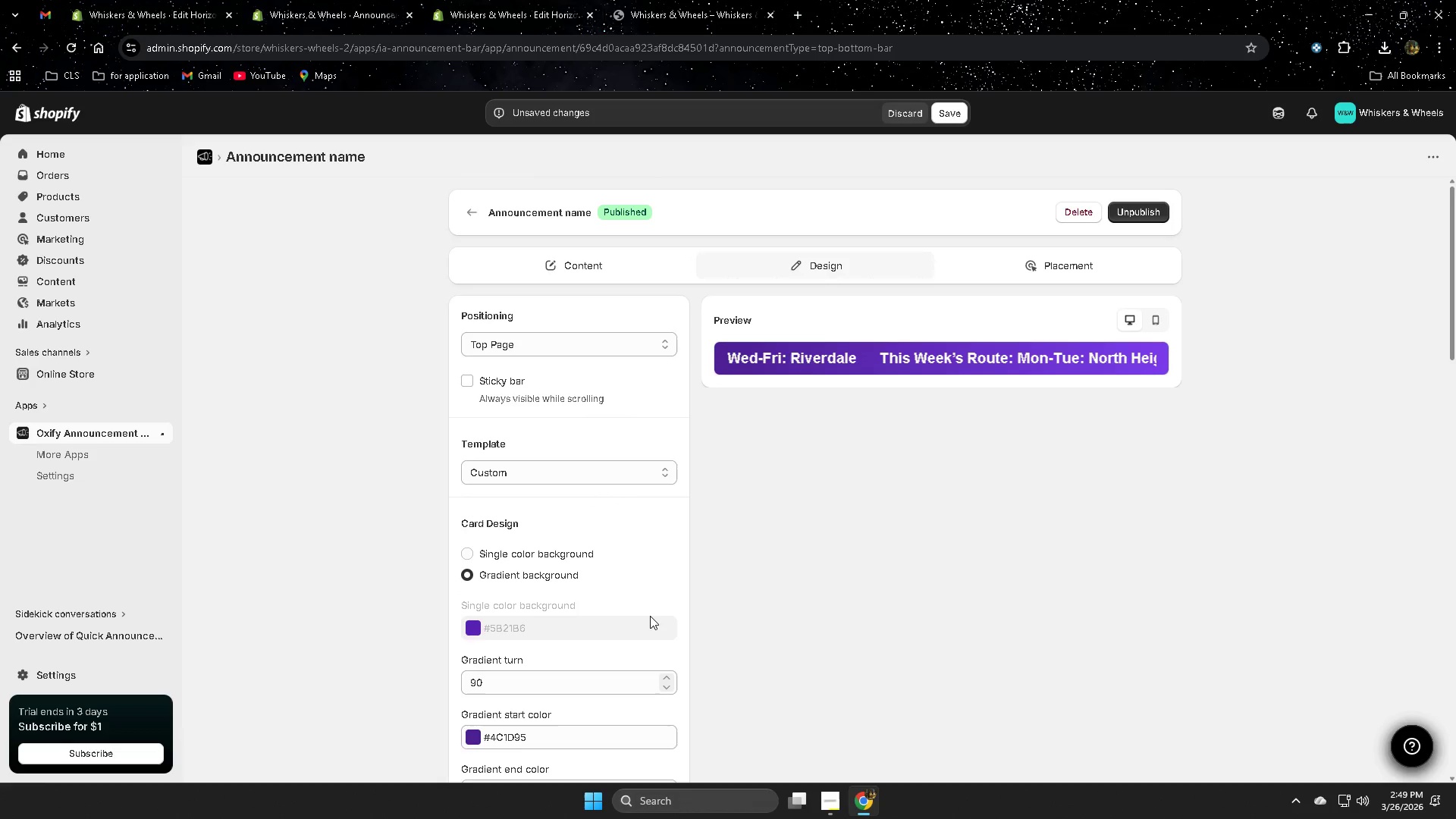 
scroll: coordinate [620, 581], scroll_direction: down, amount: 2.0
 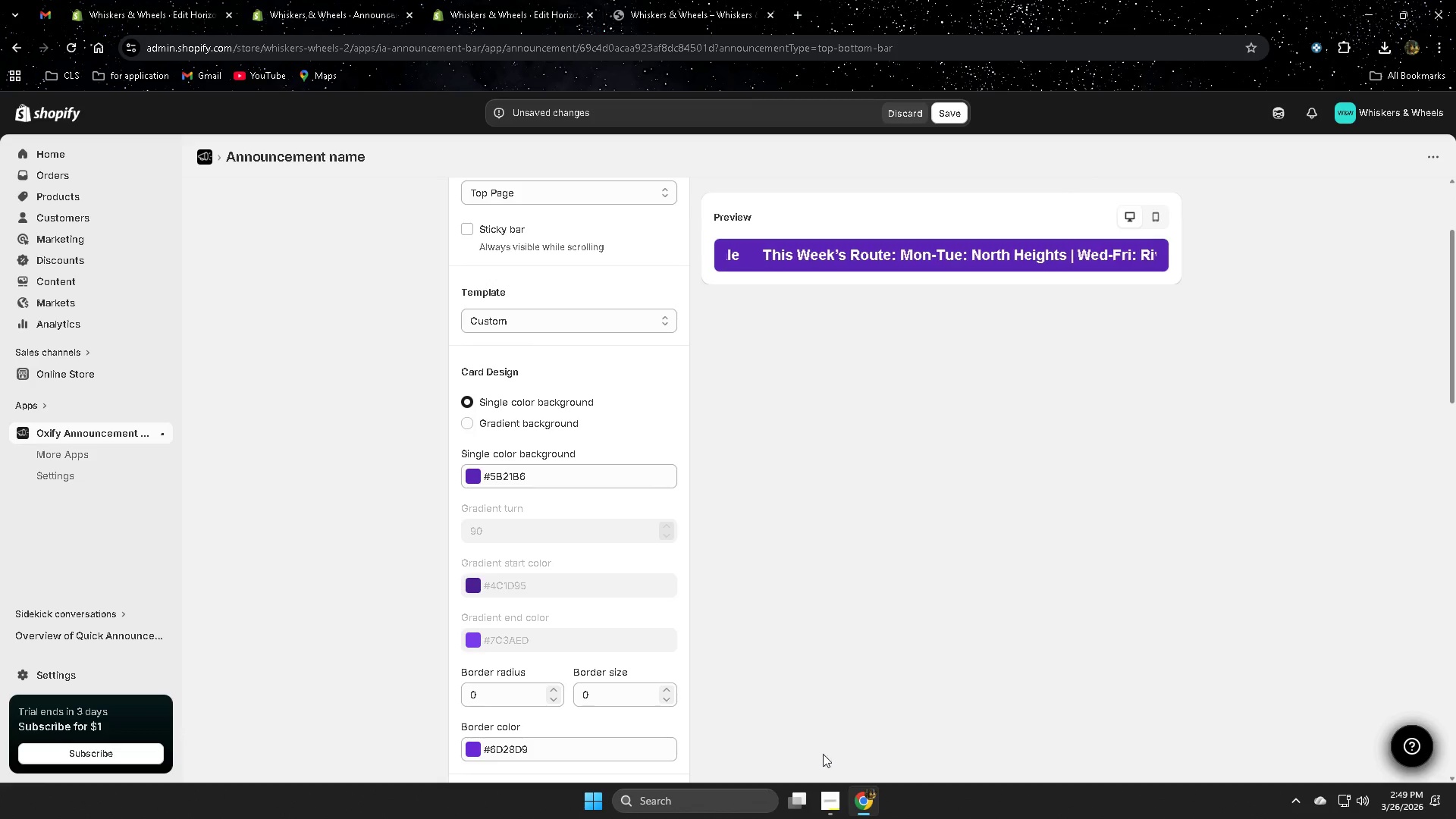 
left_click([830, 798])